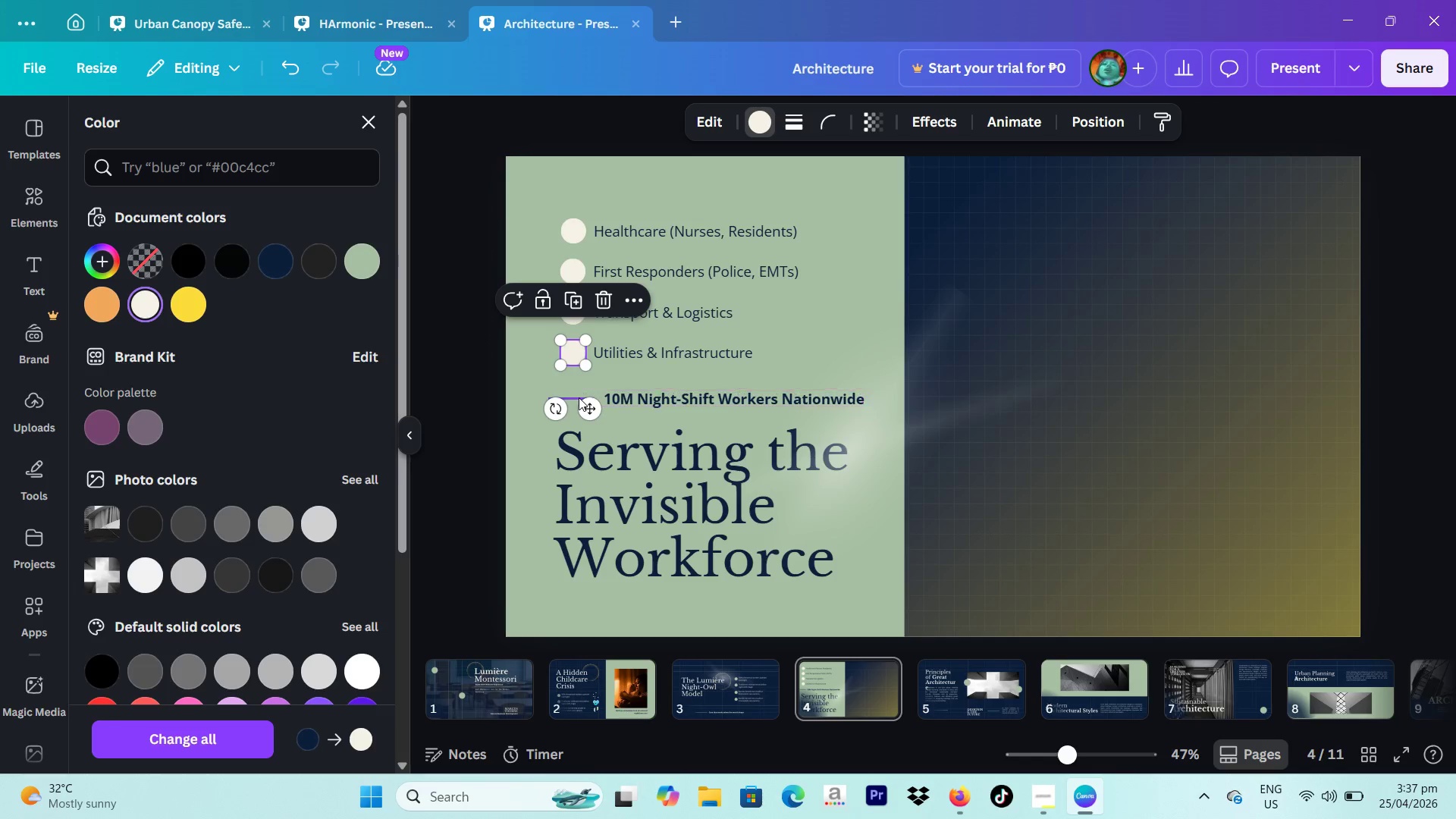 
left_click([566, 395])
 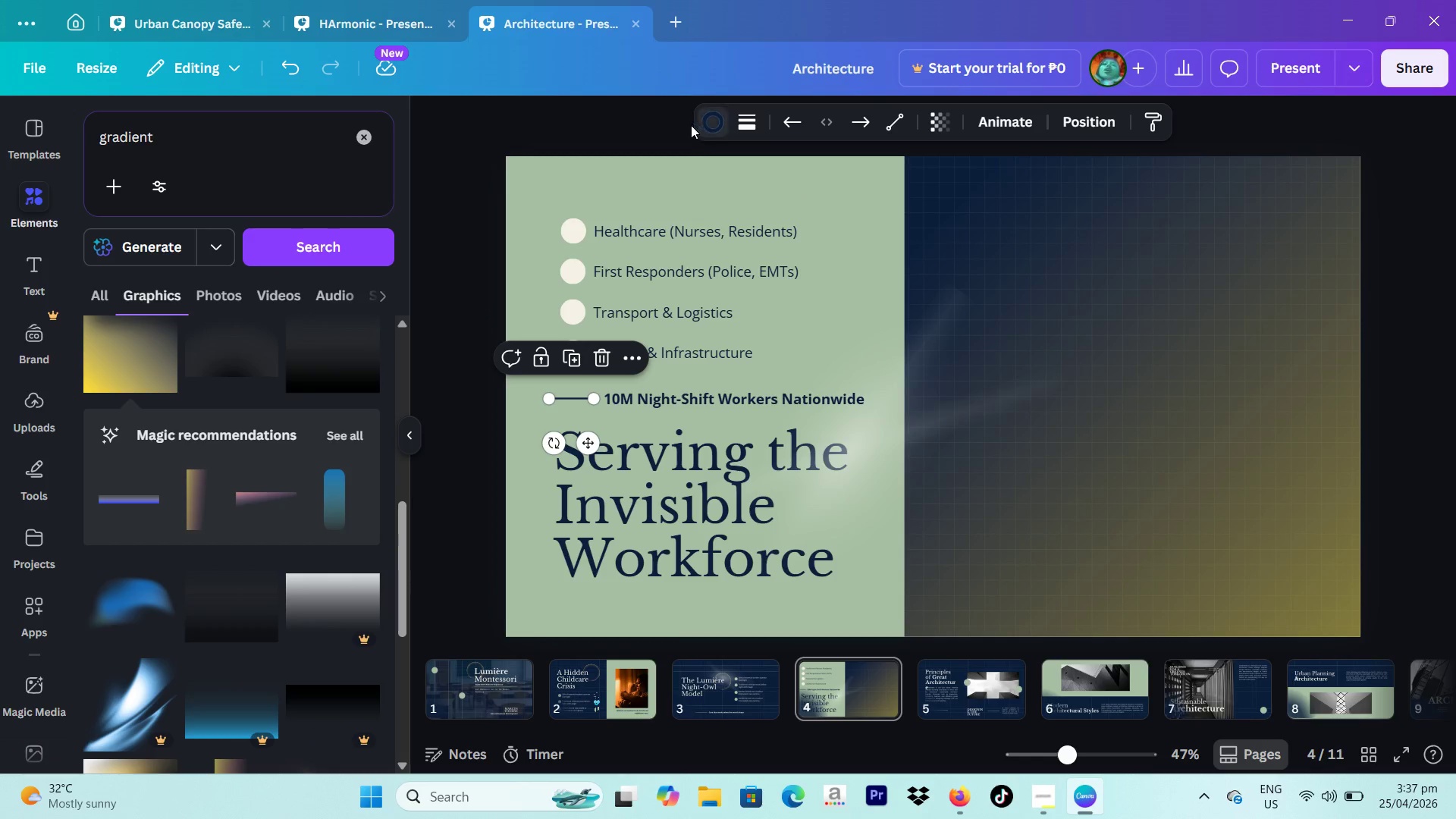 
left_click([706, 124])
 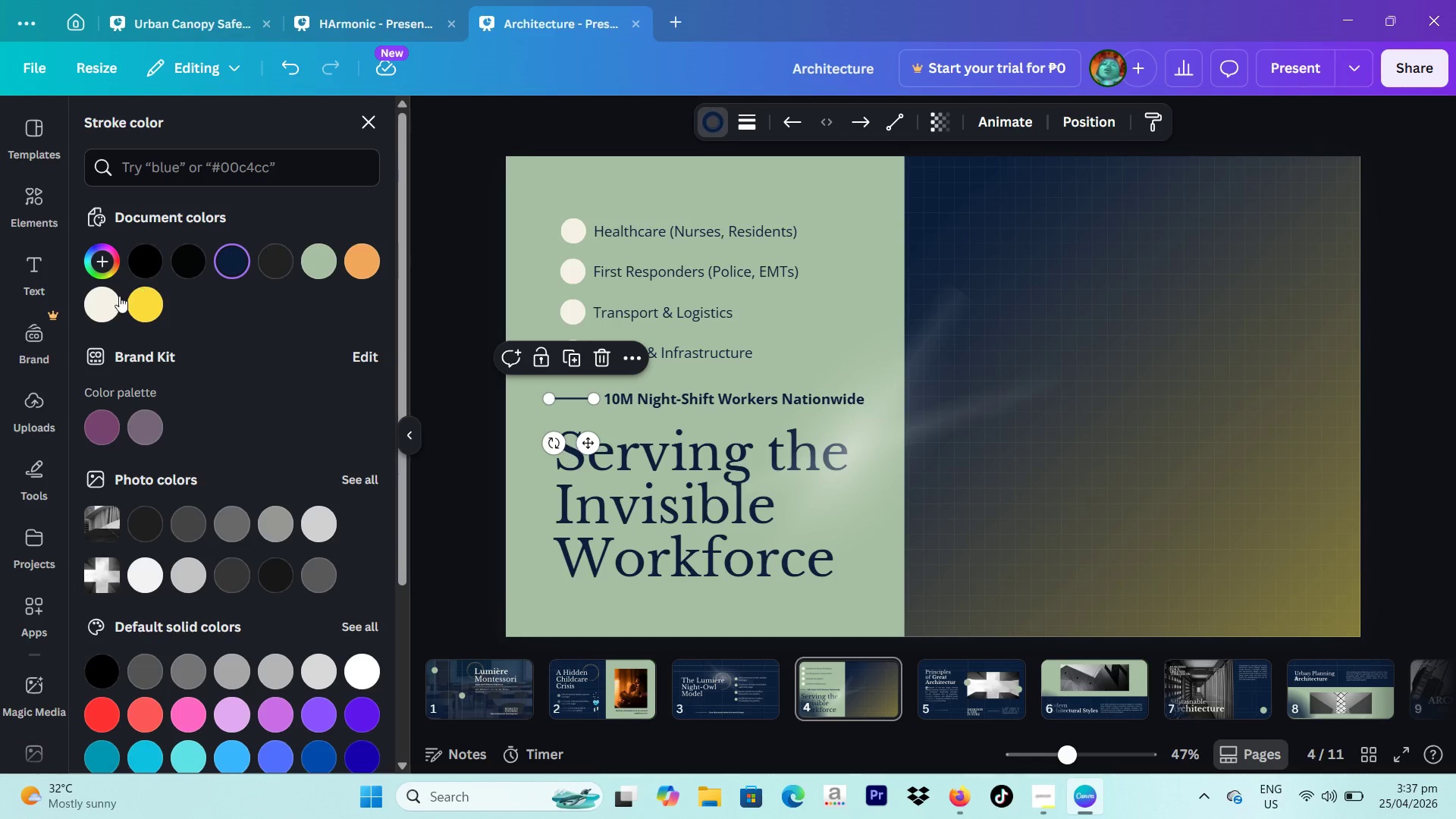 
left_click([118, 300])
 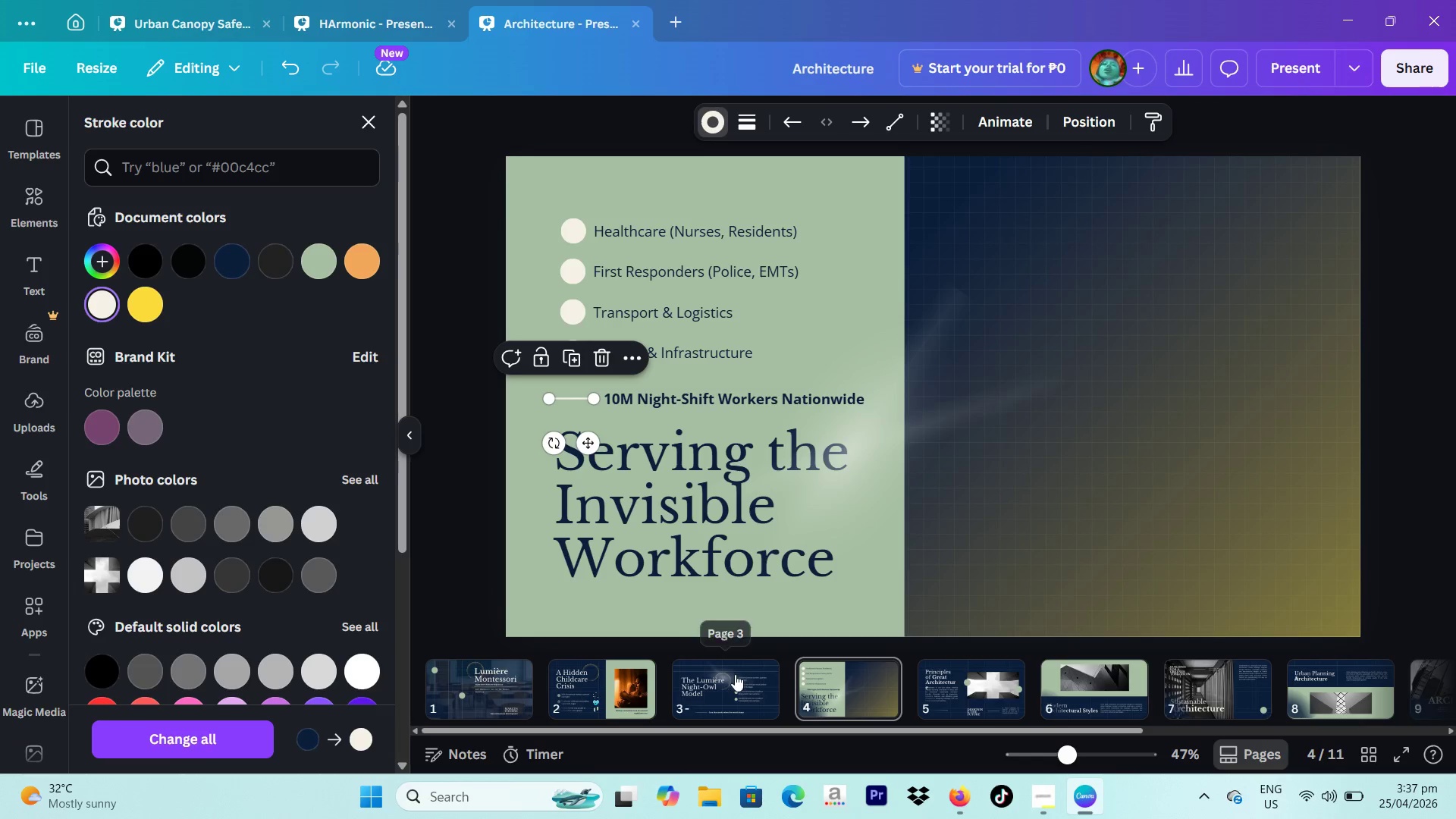 
left_click([735, 674])
 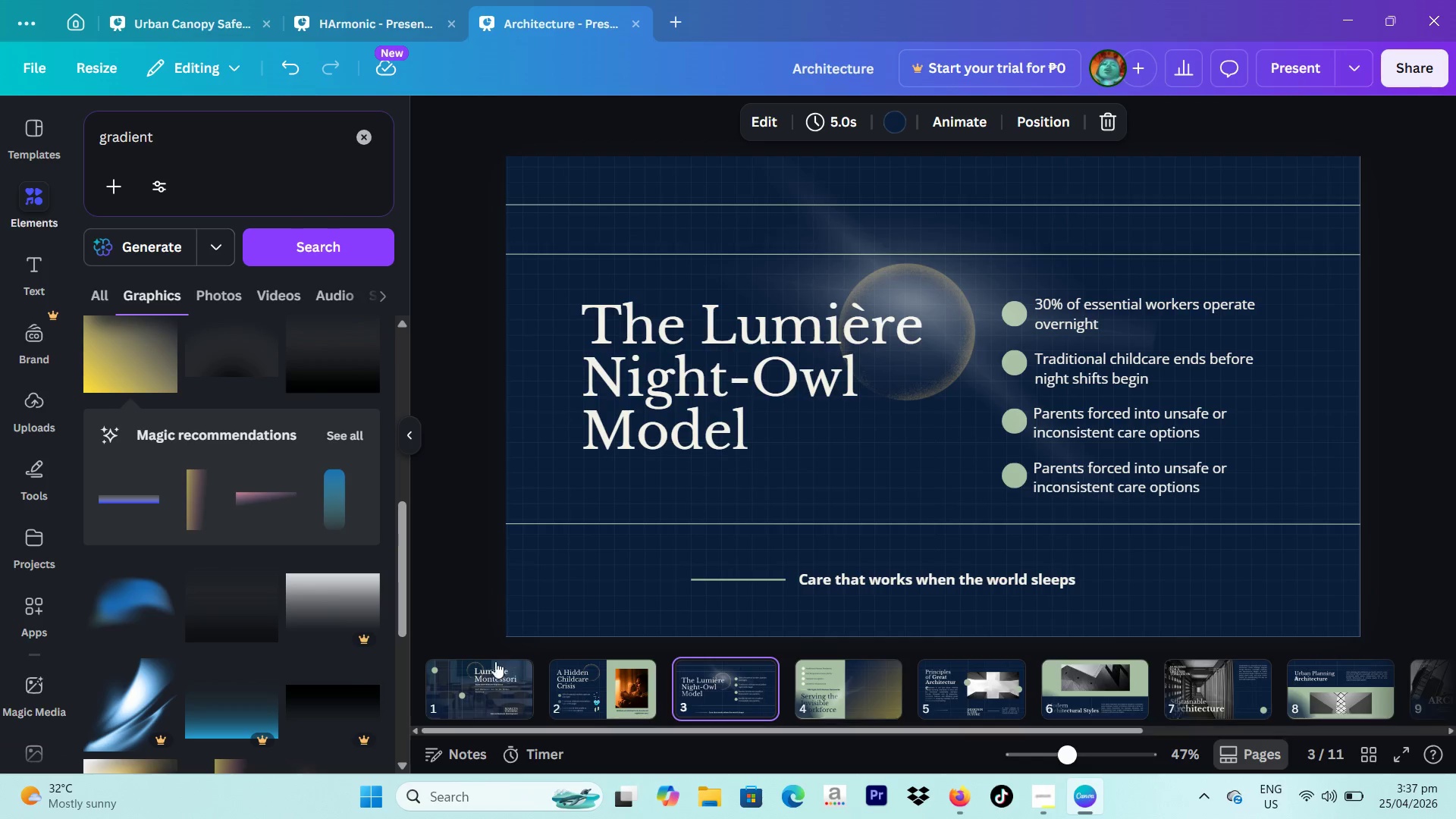 
left_click([649, 416])
 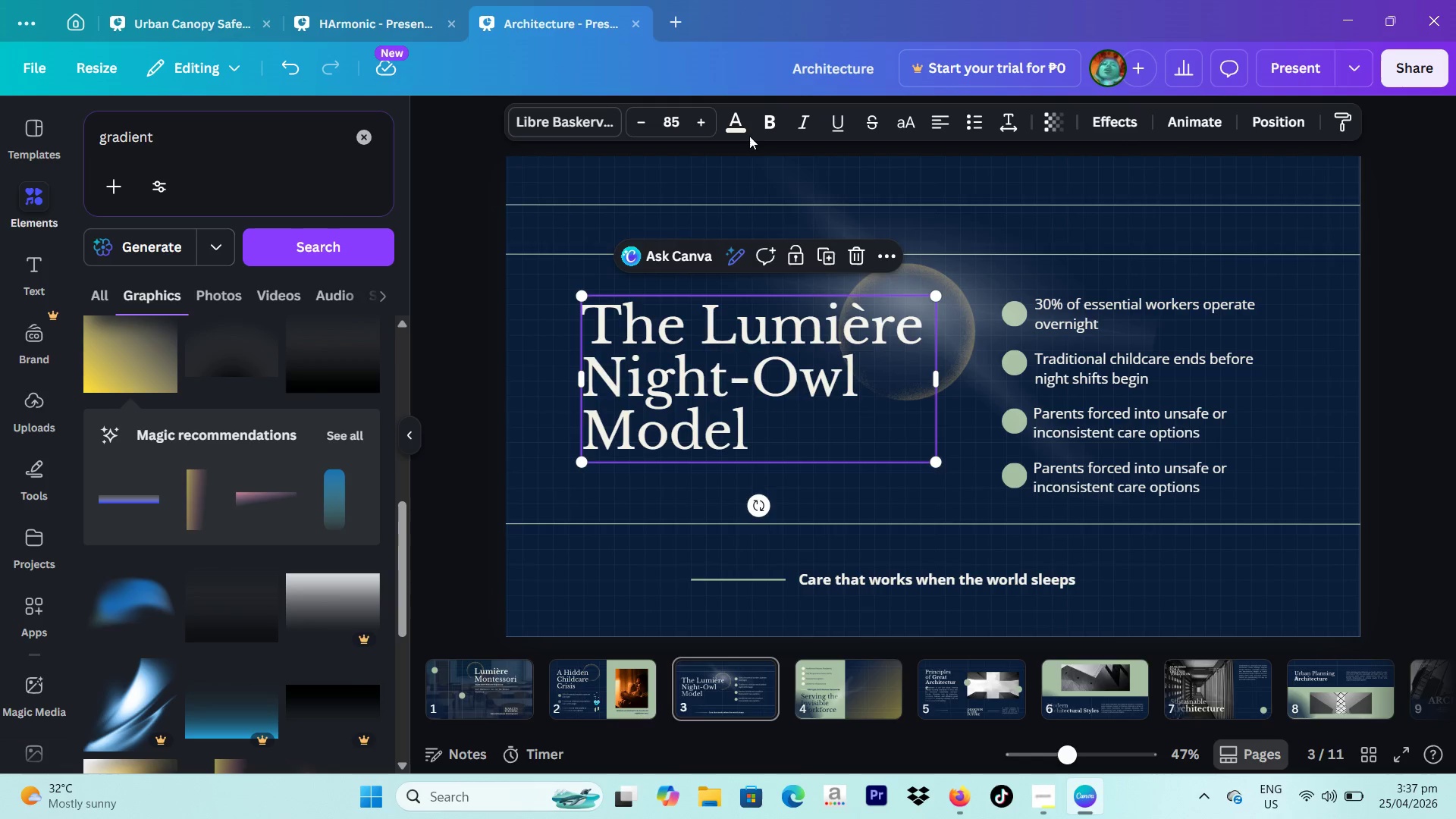 
left_click([738, 131])
 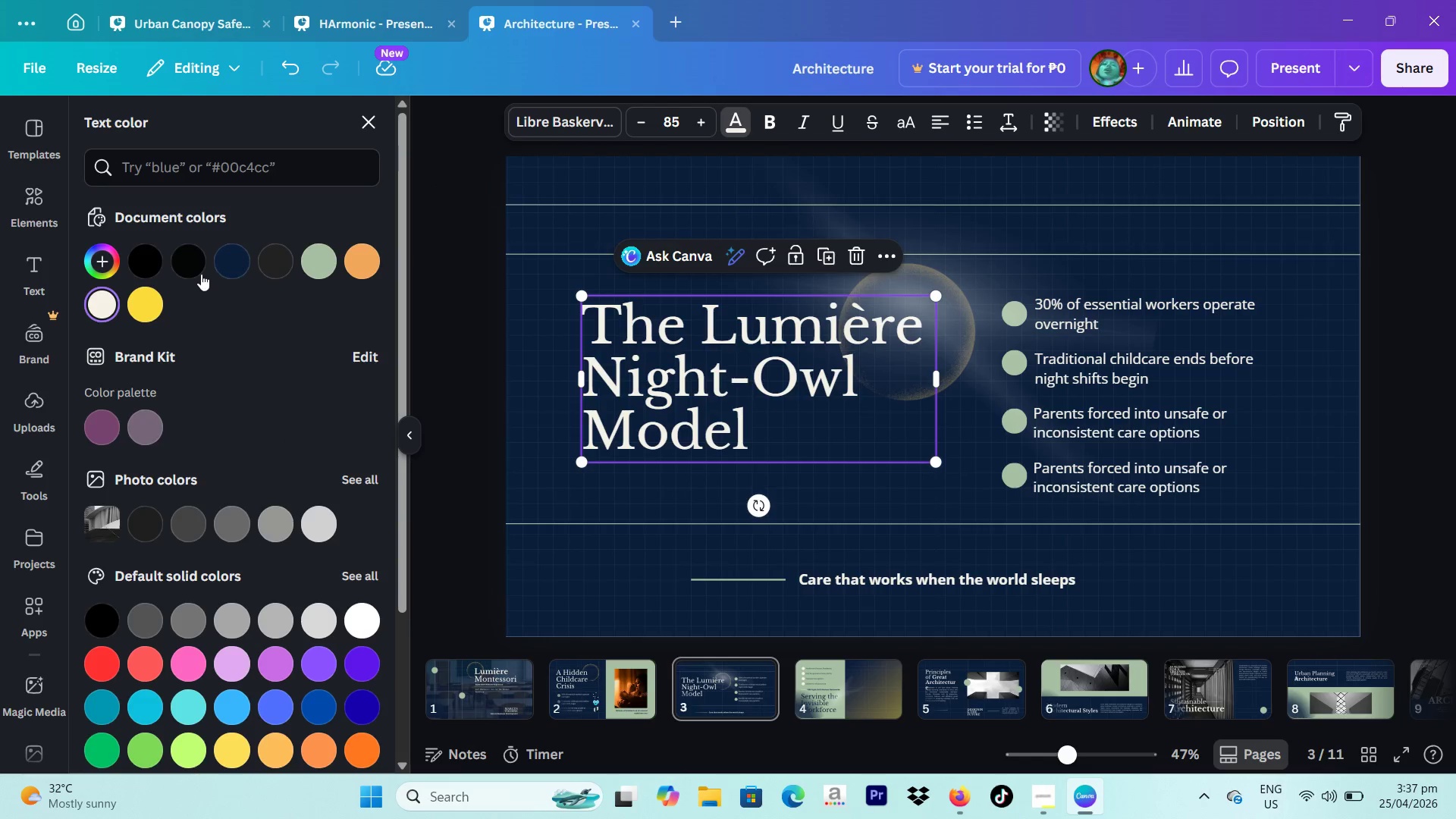 
mouse_move([155, 304])
 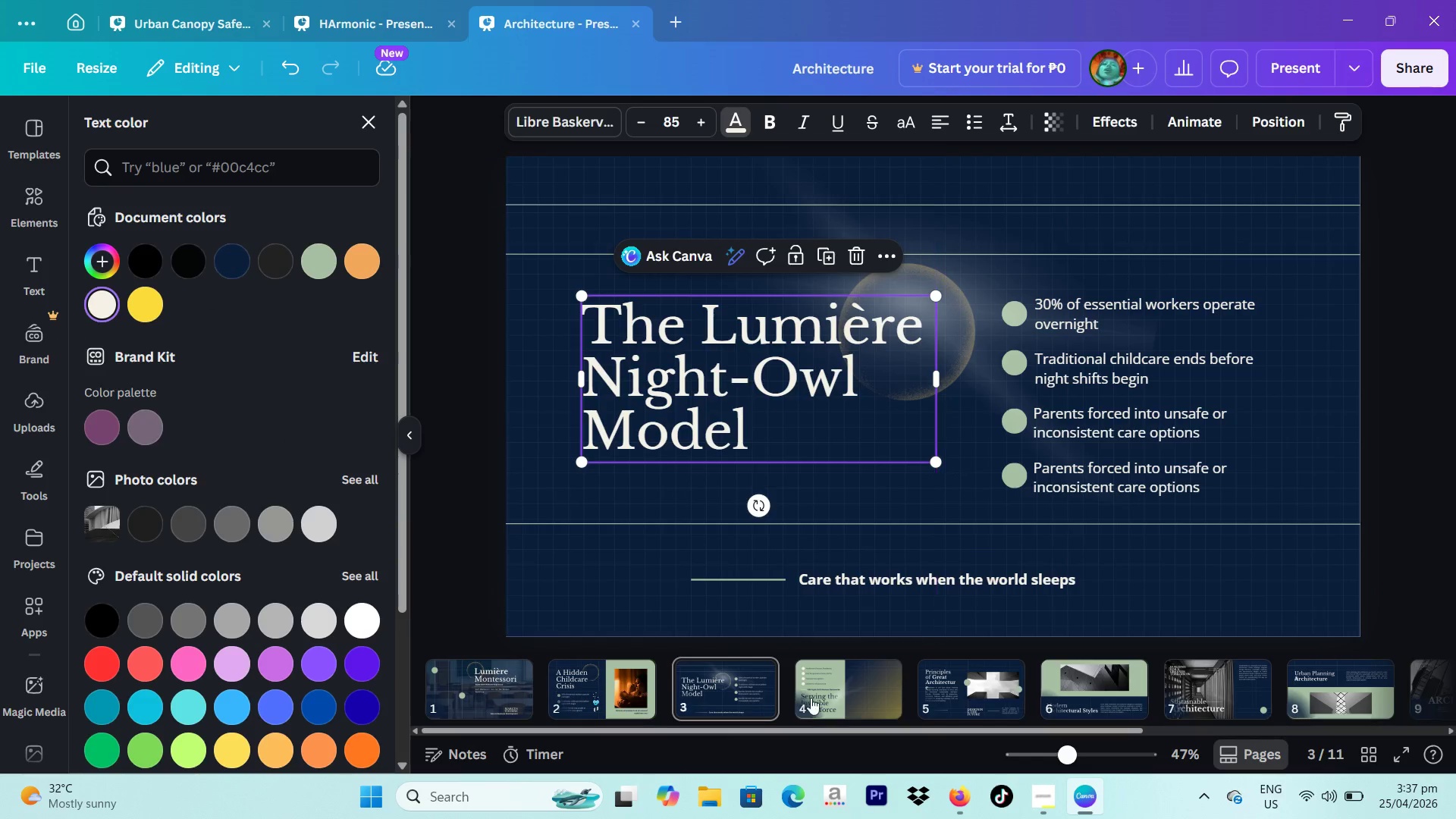 
left_click([811, 698])
 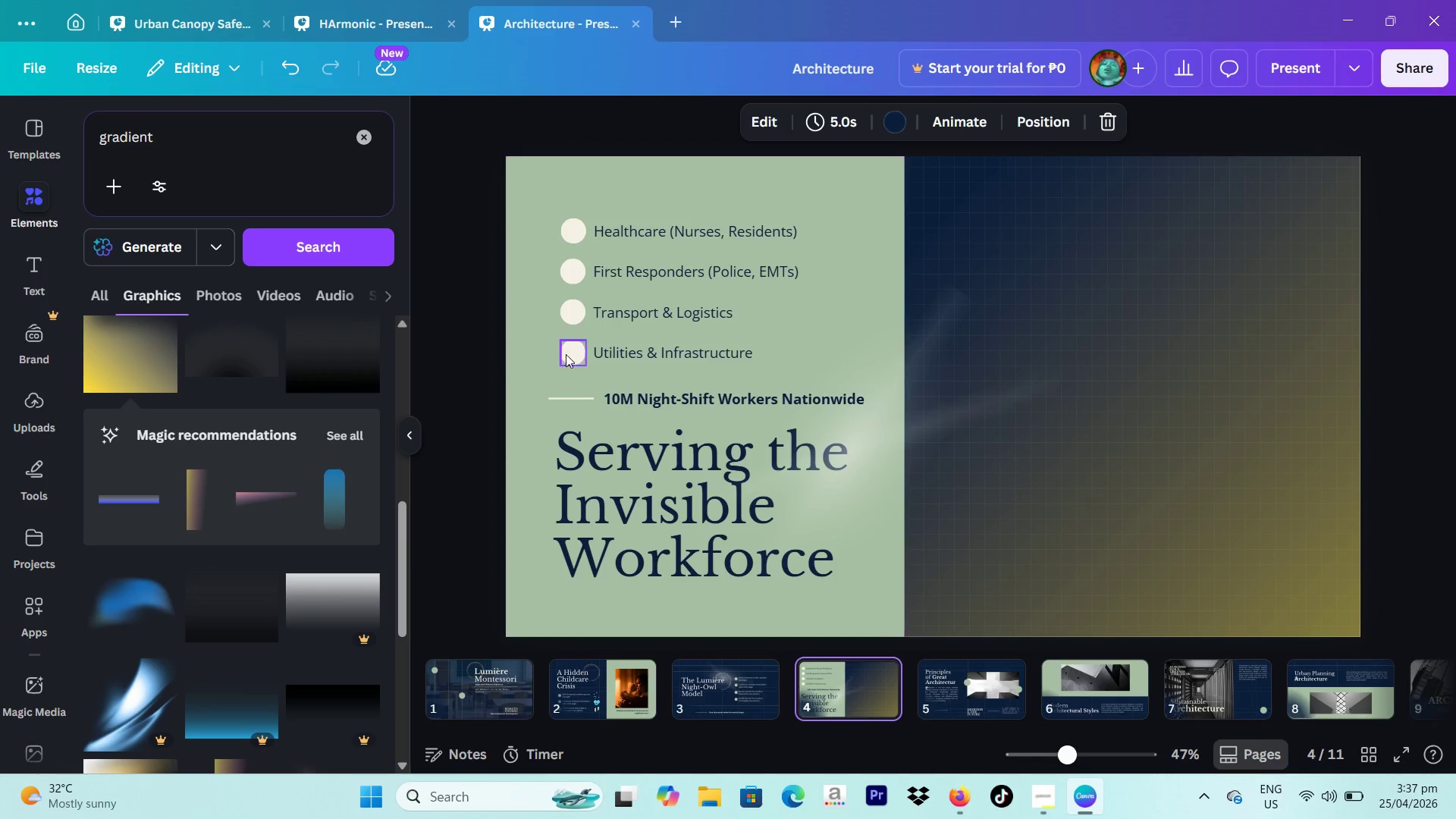 
left_click([563, 350])
 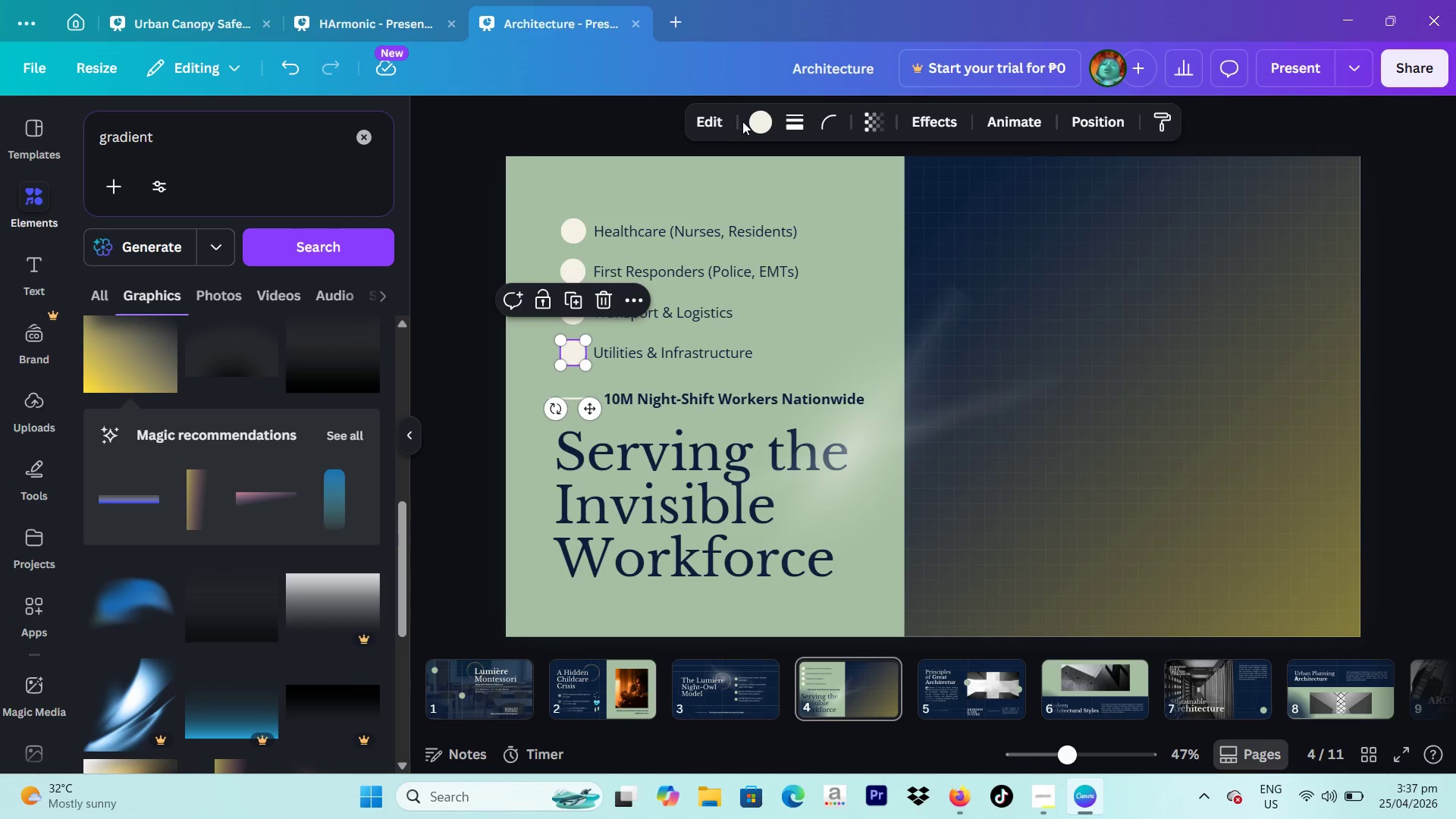 
left_click([758, 121])
 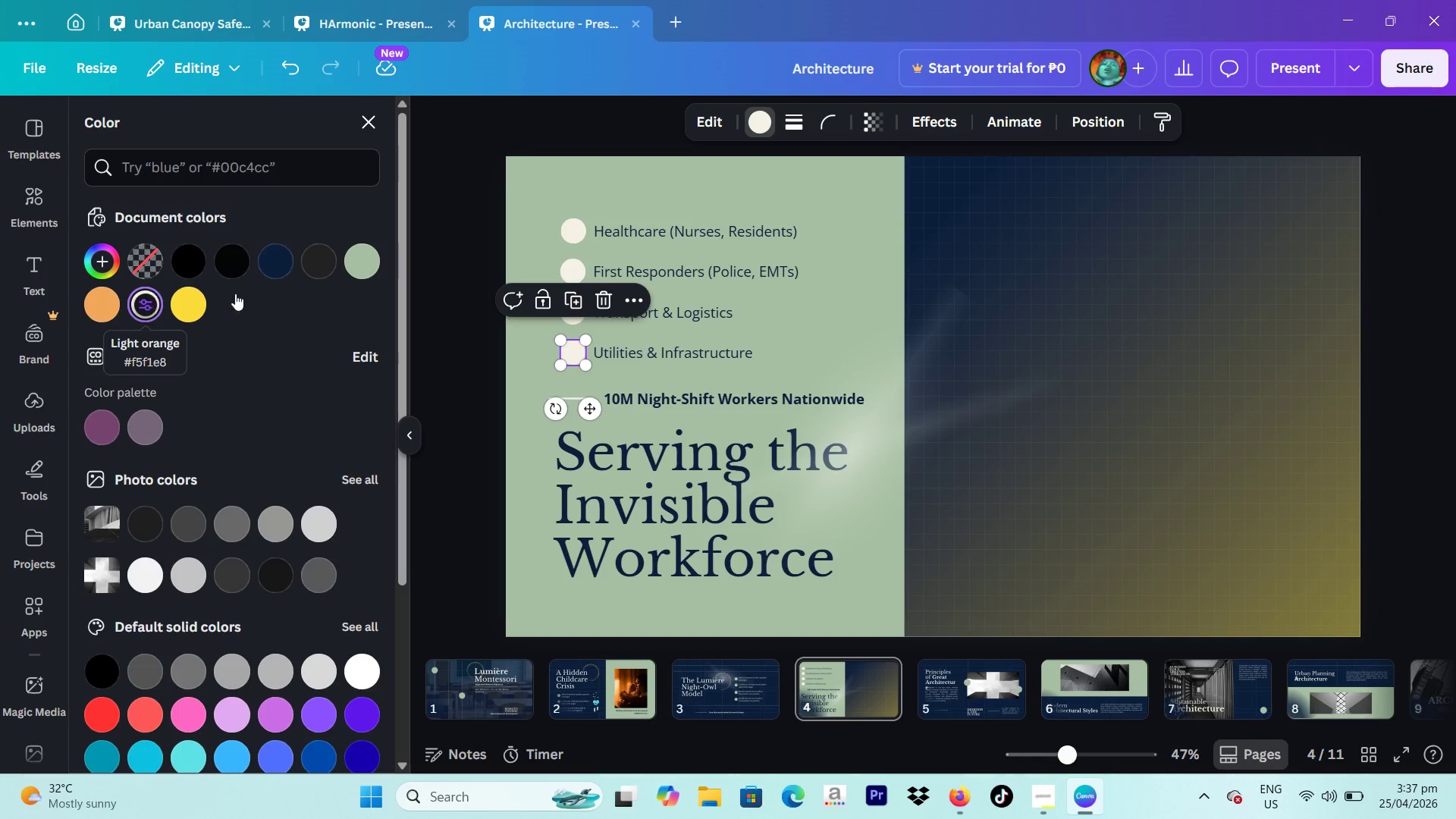 
left_click([466, 275])
 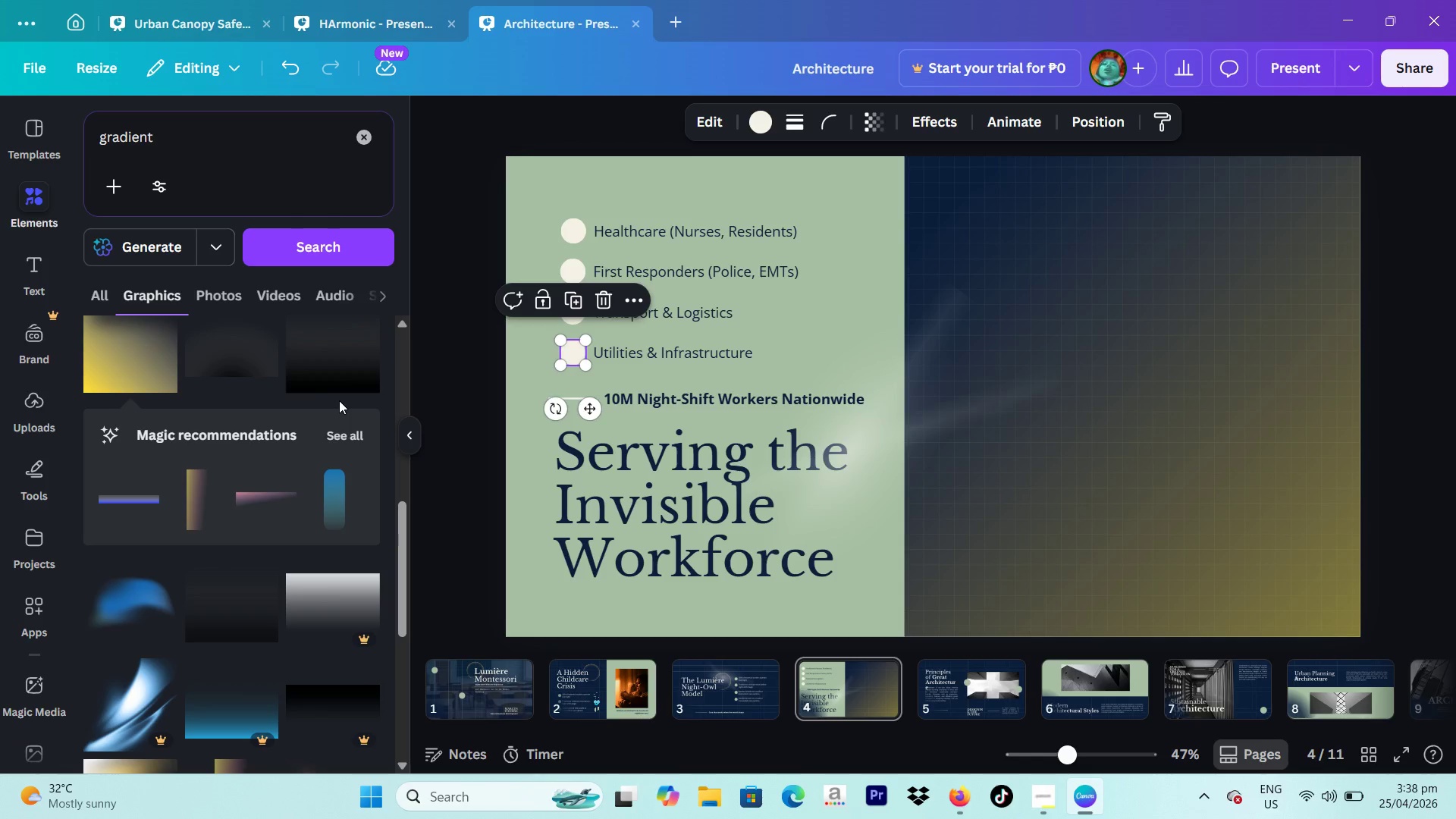 
wait(39.0)
 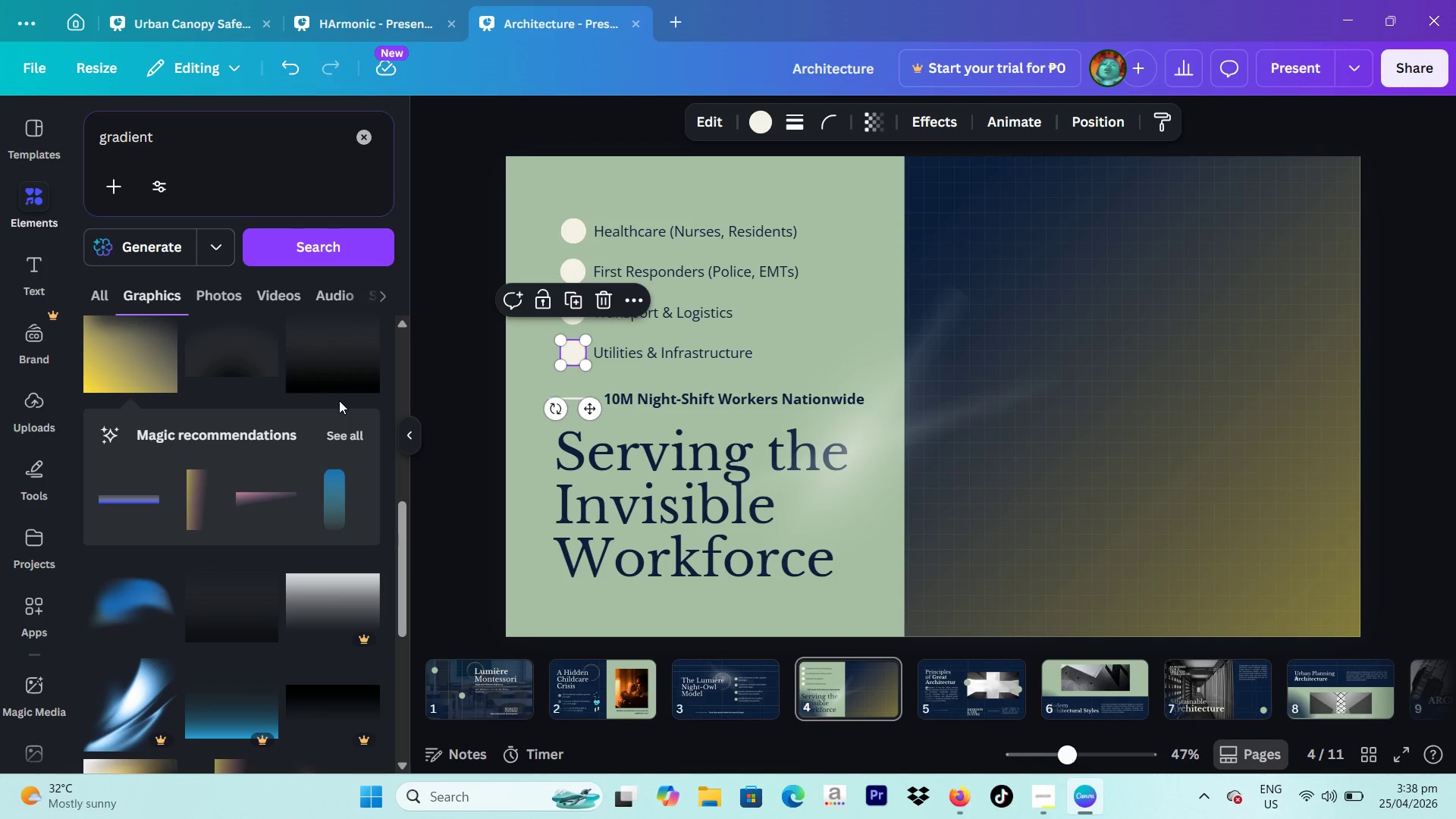 
left_click([1455, 297])
 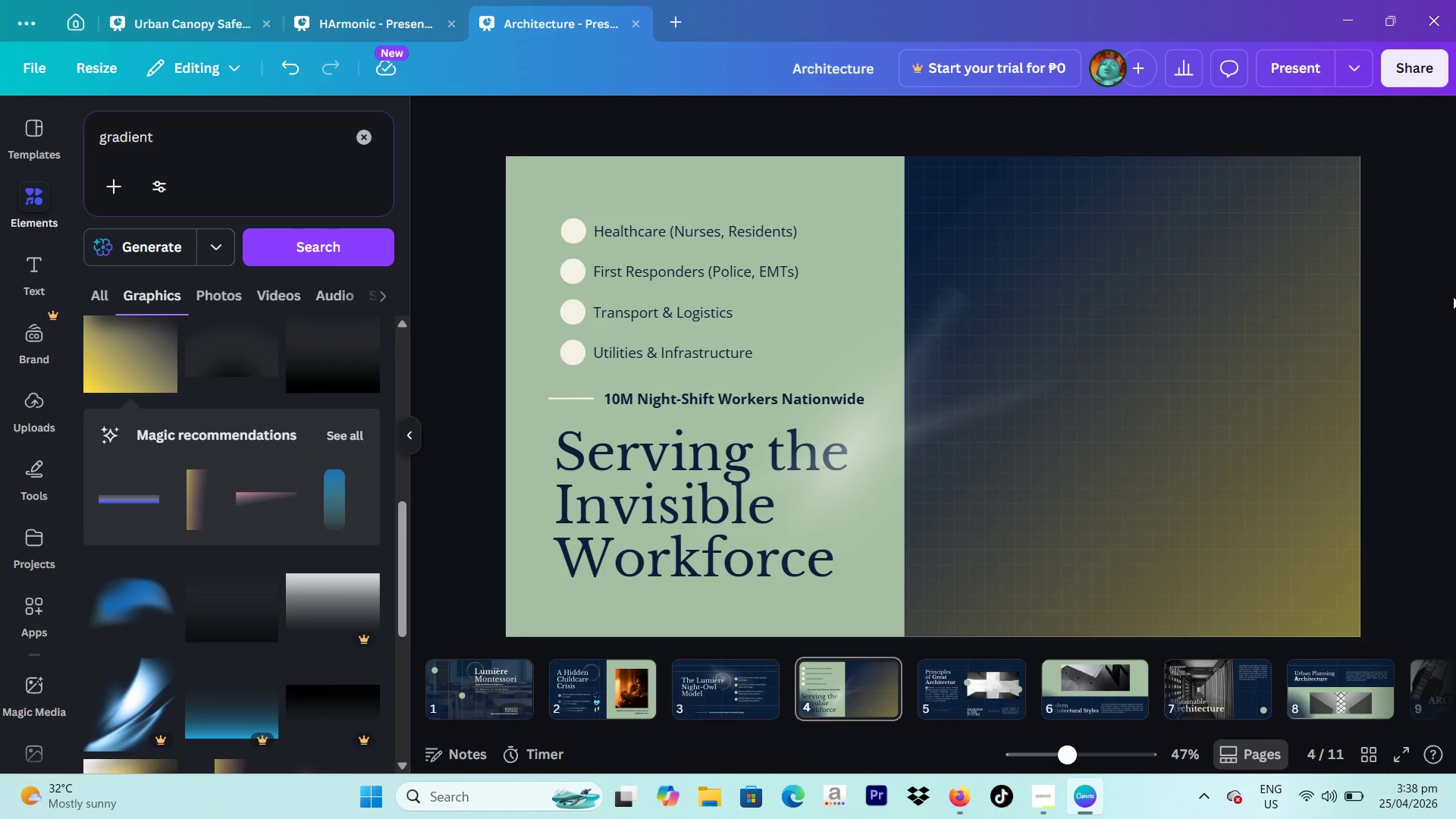 
wait(7.52)
 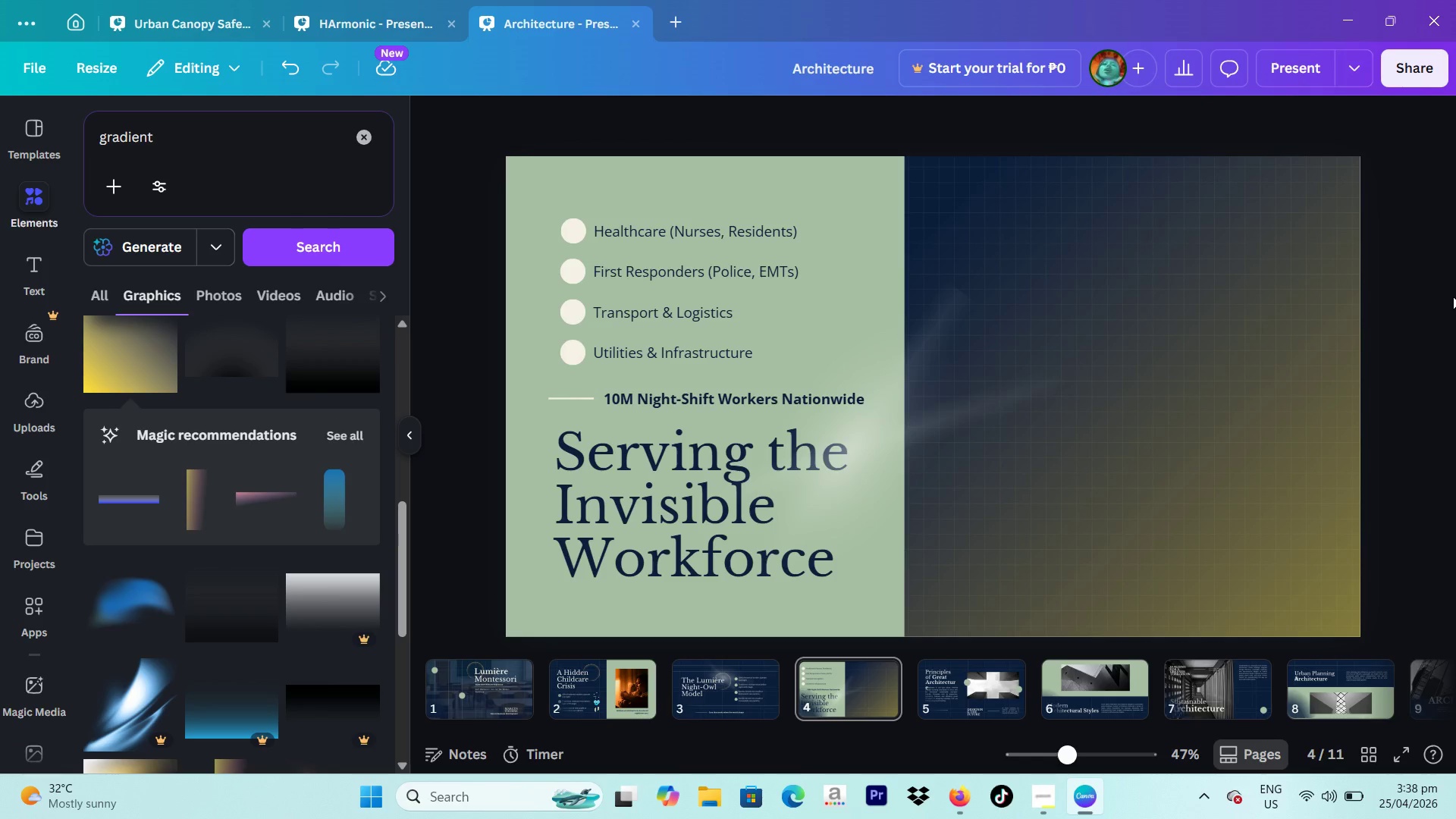 
left_click_drag(start_coordinate=[243, 137], to_coordinate=[0, 158])
 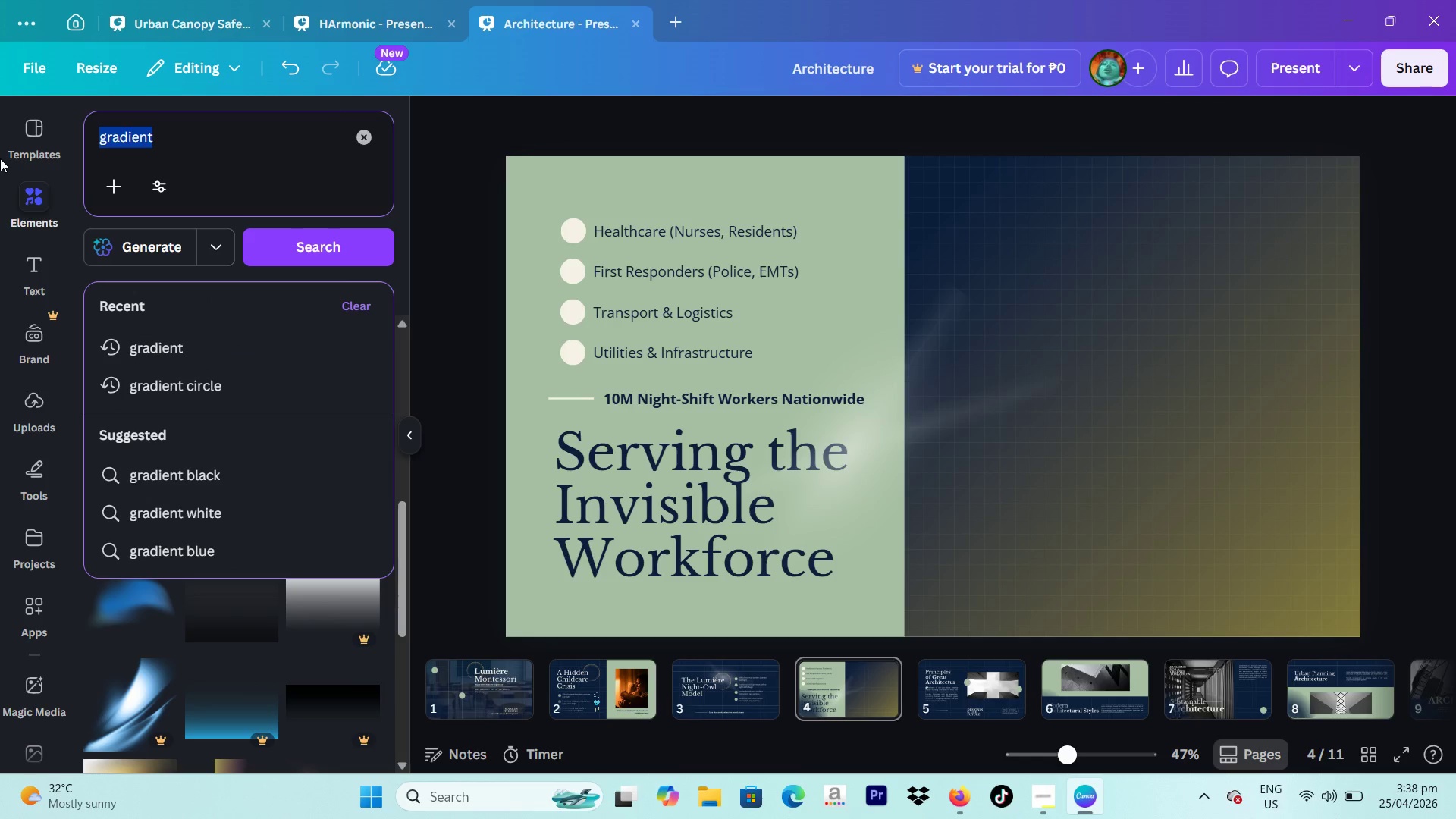 
type(donut s)
key(Backspace)
type(chart)
 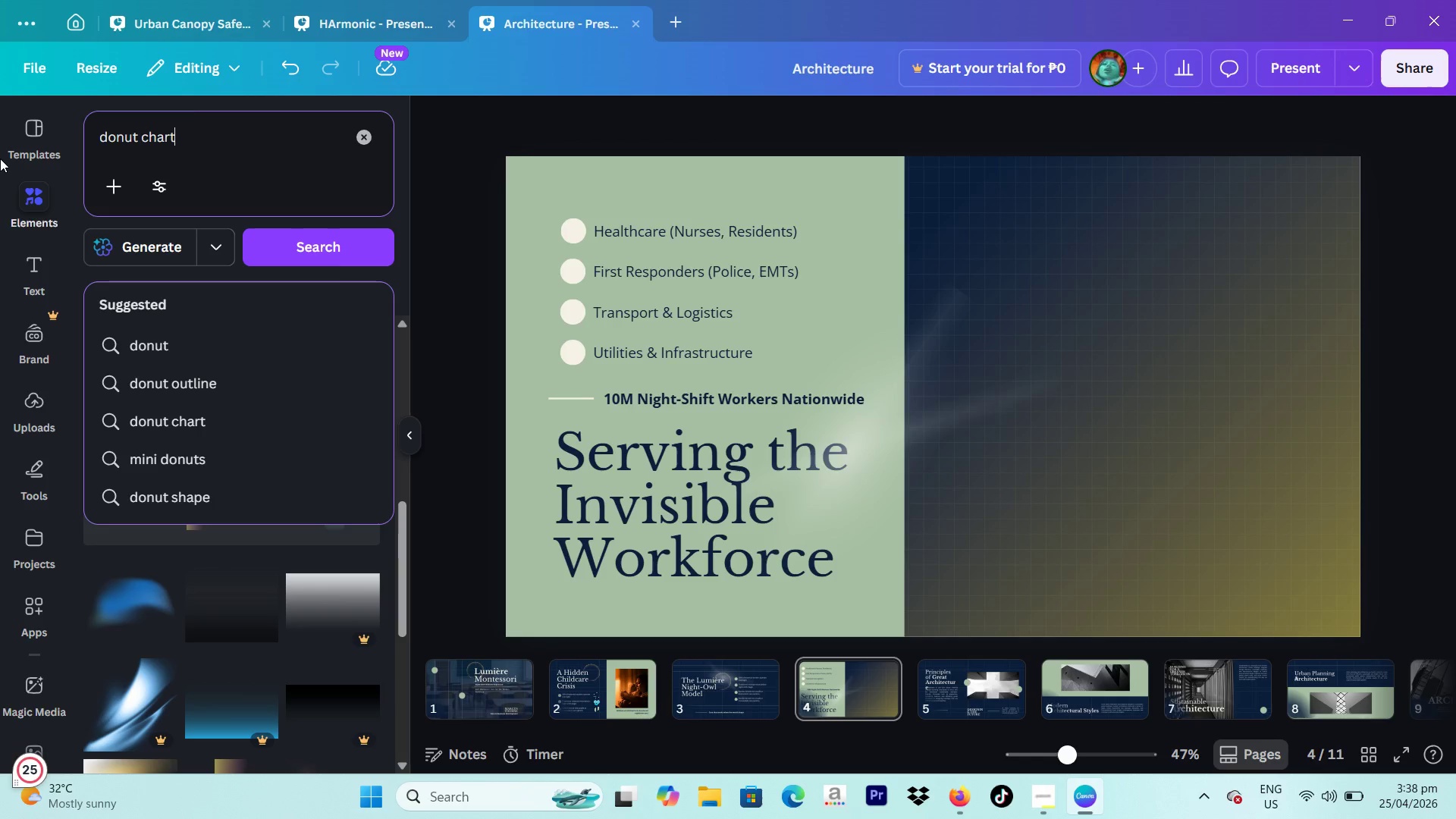 
key(Enter)
 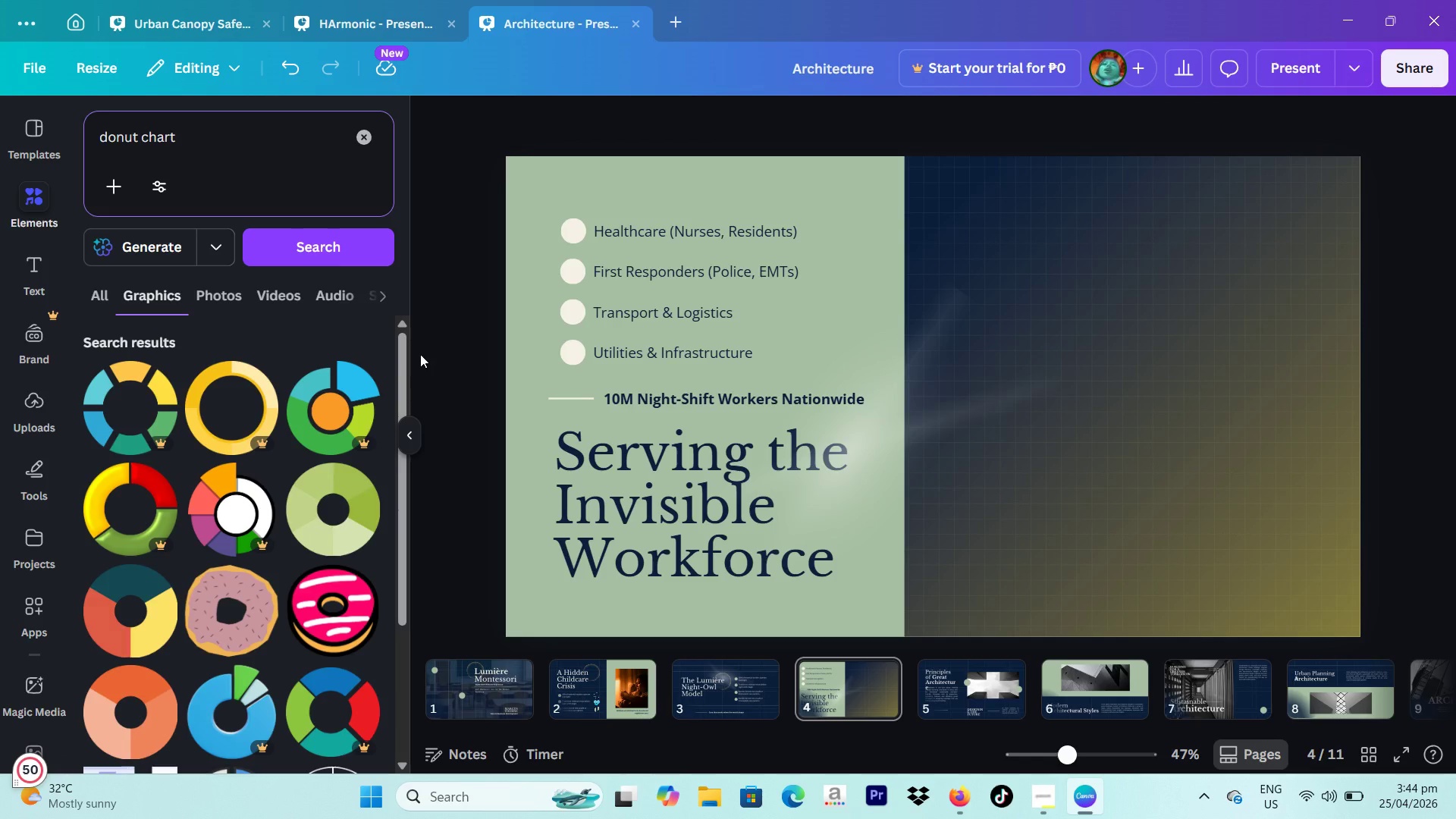 
wait(364.56)
 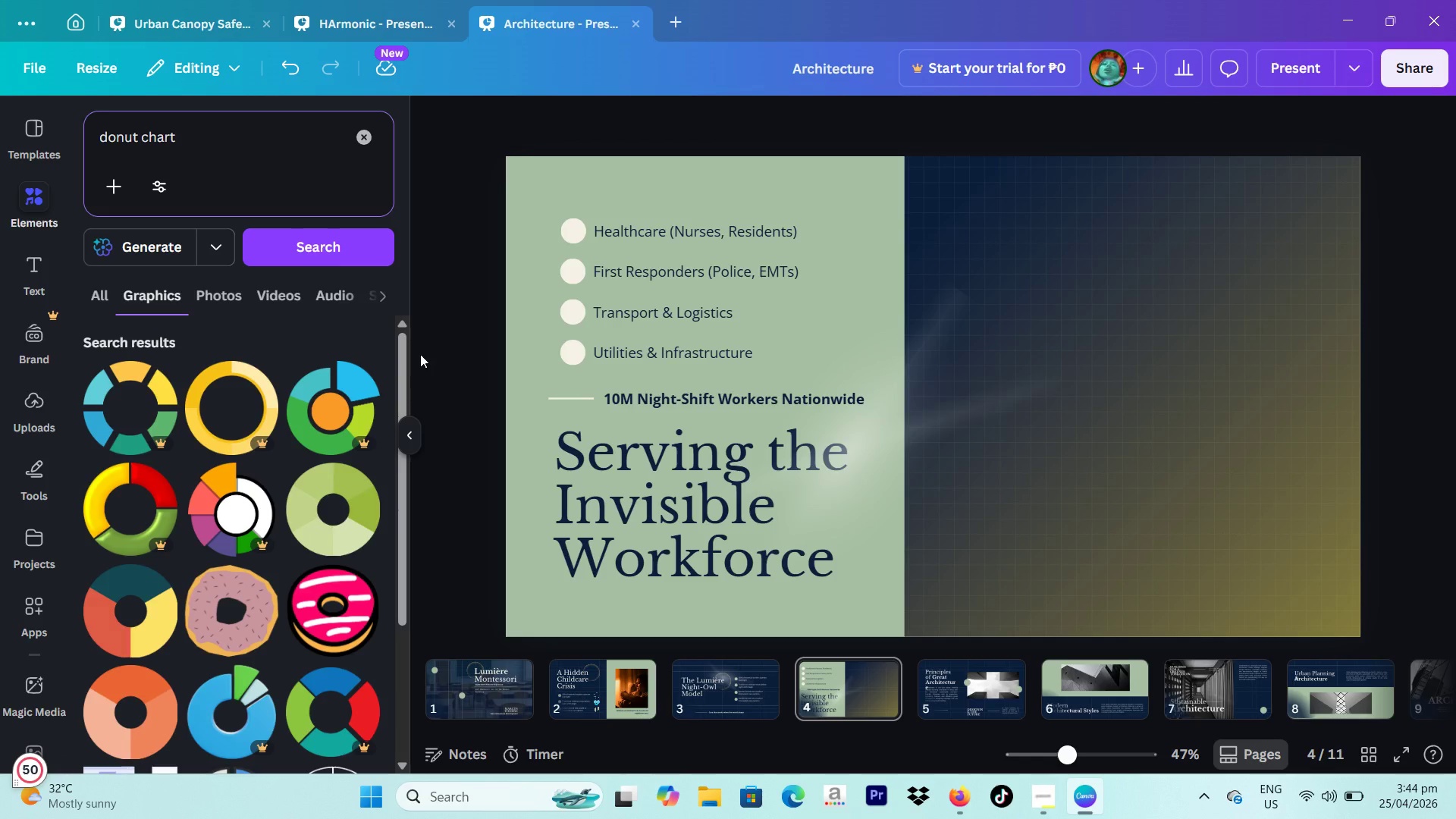 
left_click([861, 702])
 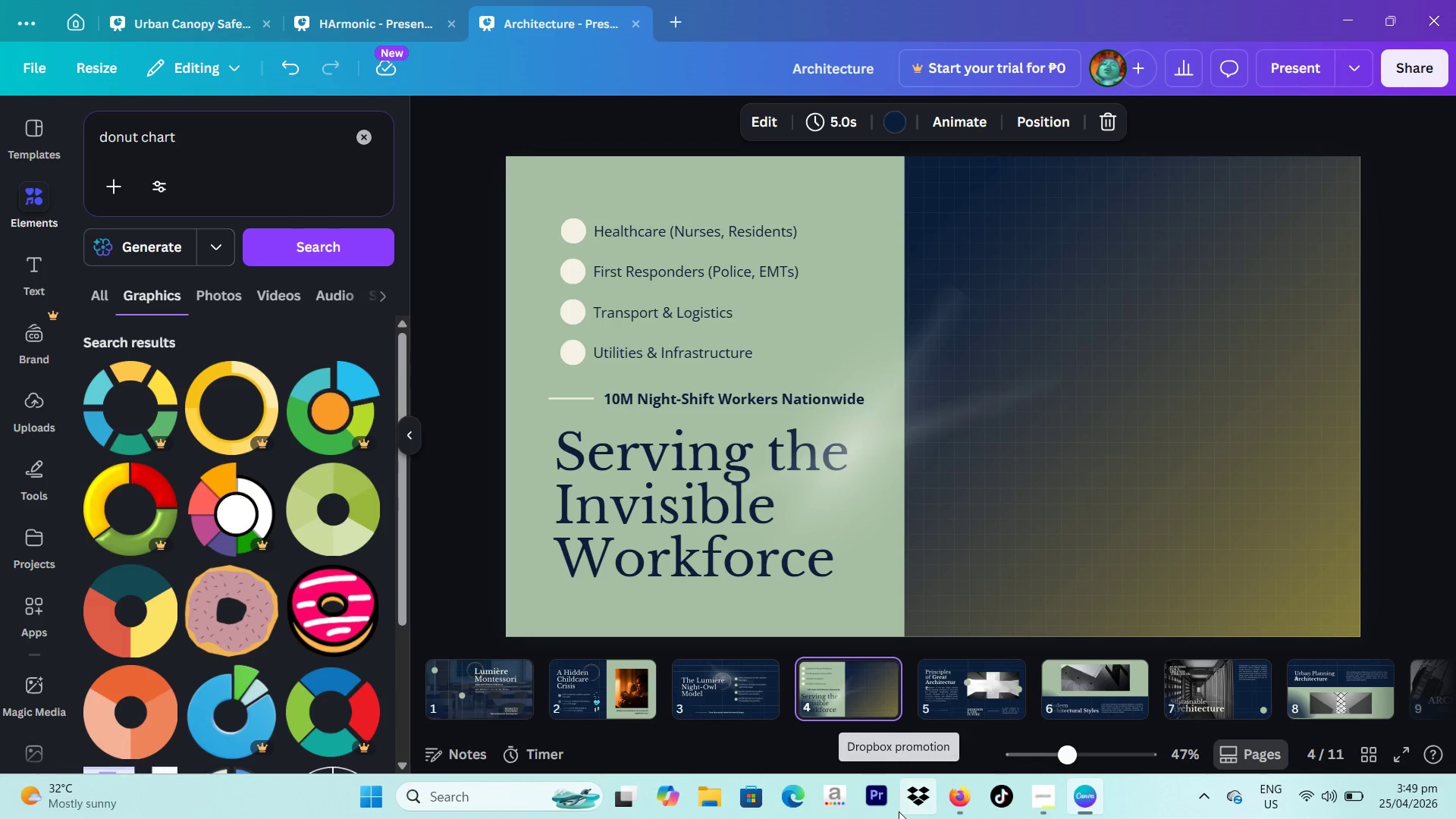 
wait(285.53)
 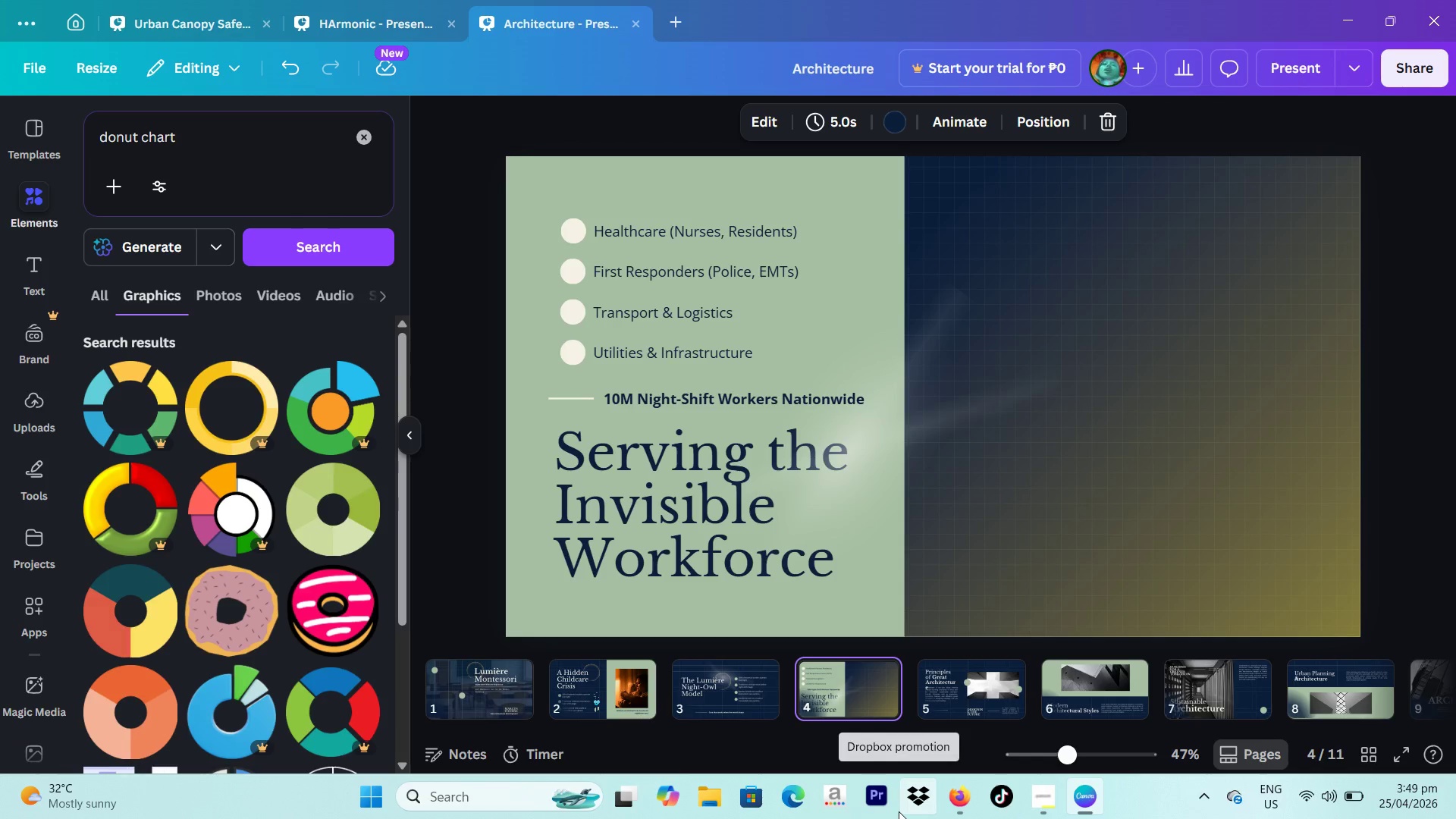 
left_click([1043, 790])
 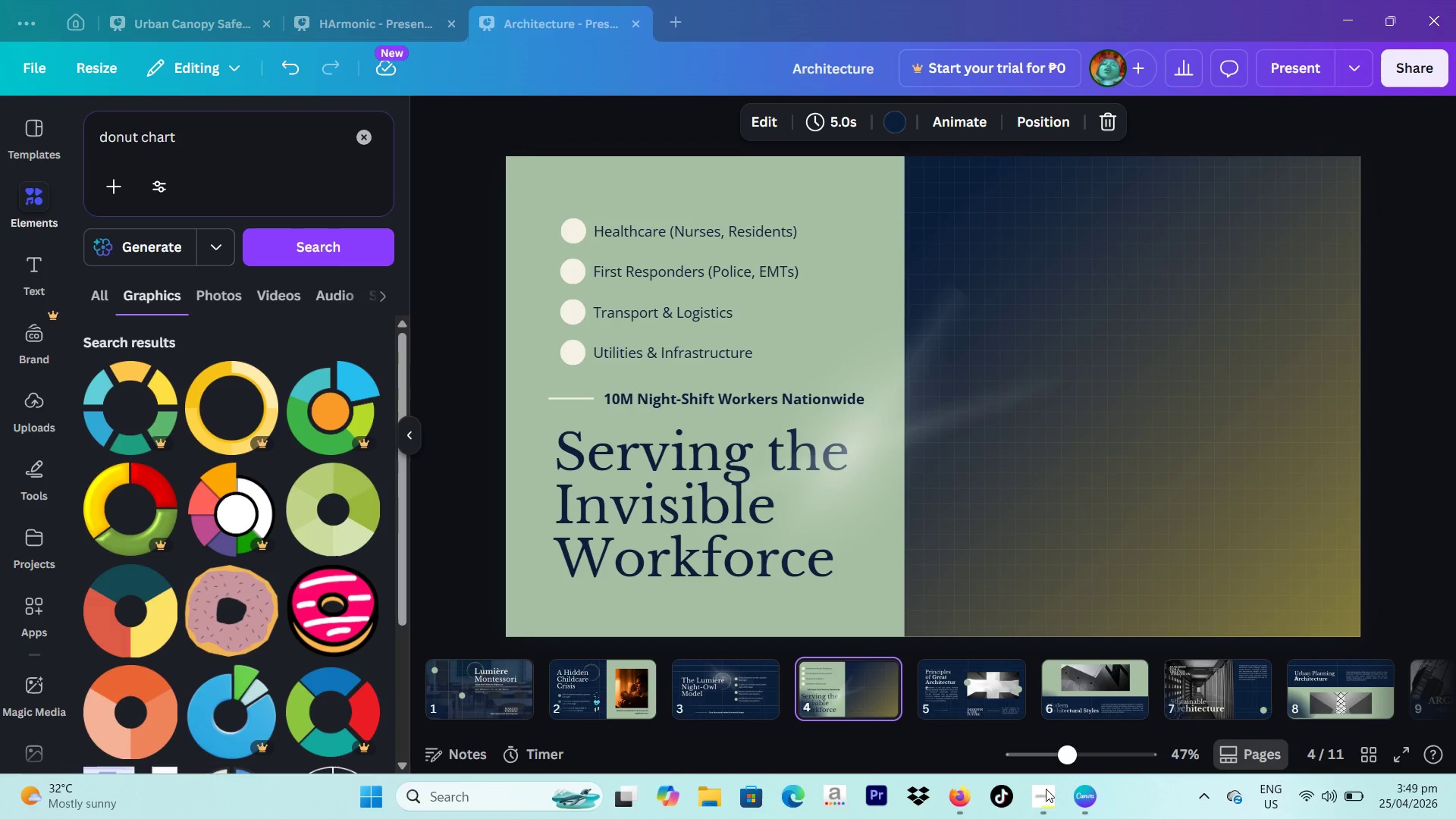 
left_click([1043, 795])
 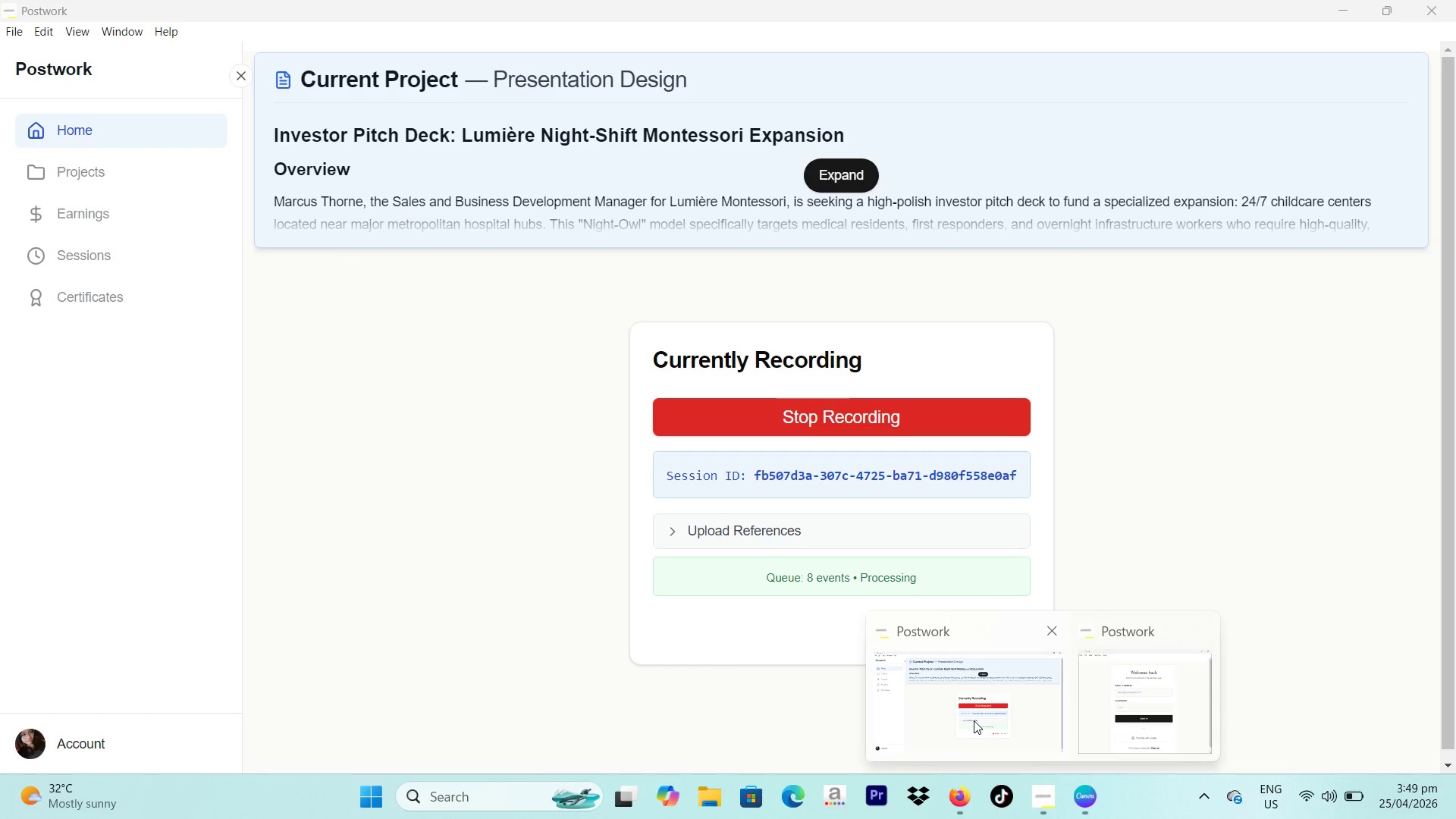 
left_click([974, 720])